 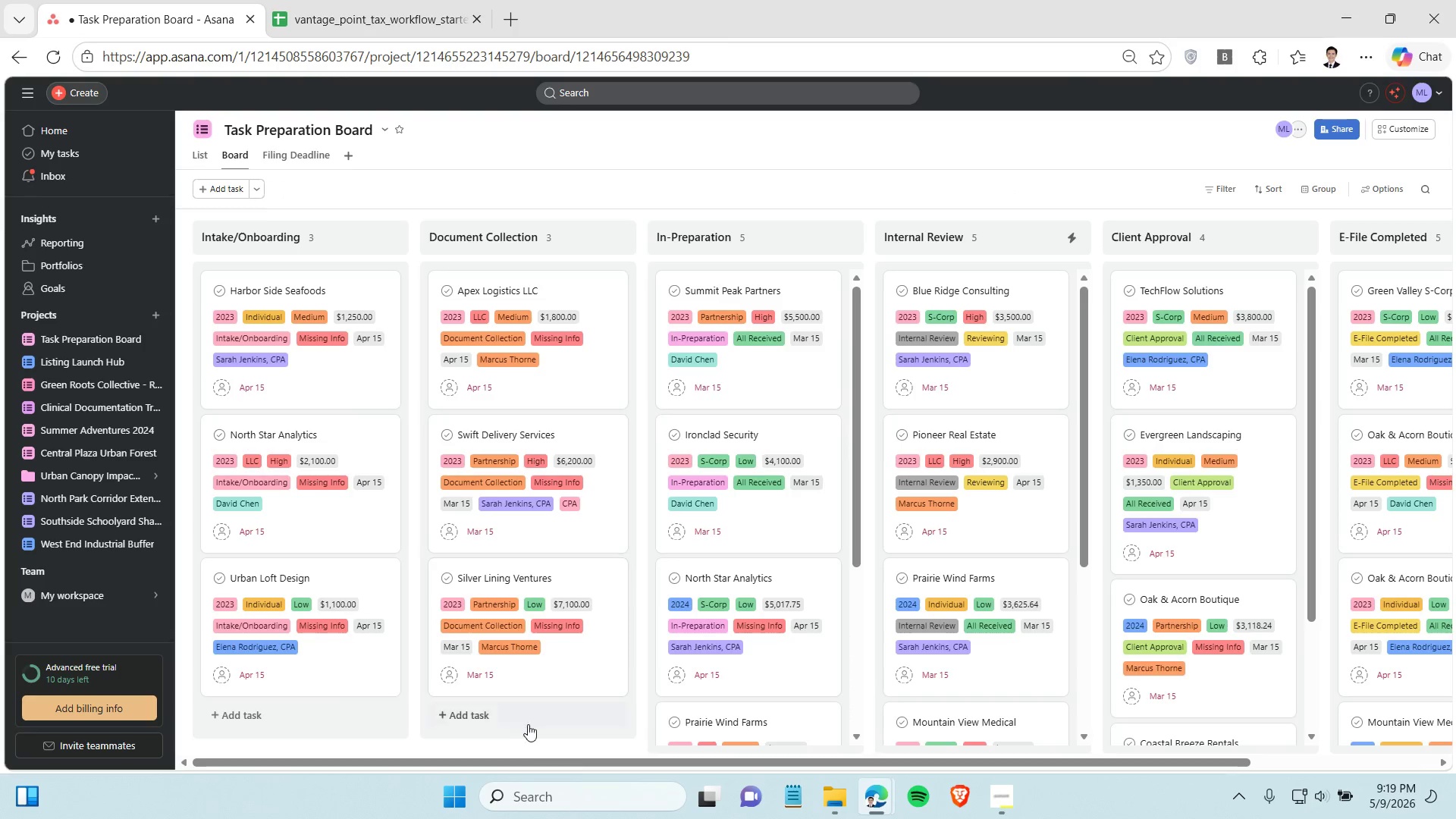 
left_click_drag(start_coordinate=[533, 761], to_coordinate=[548, 764])
 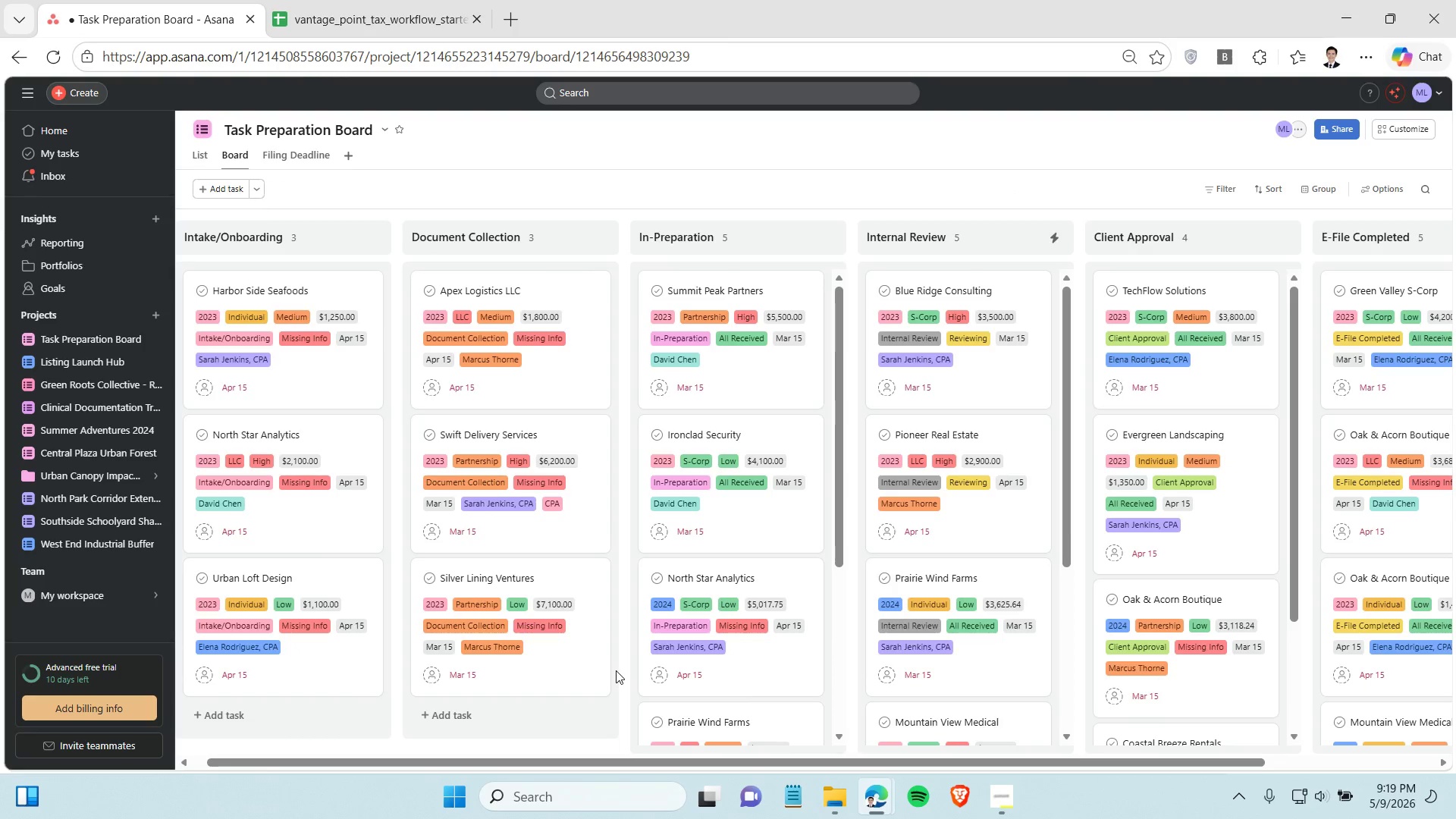 
key(Control+Shift+S)
 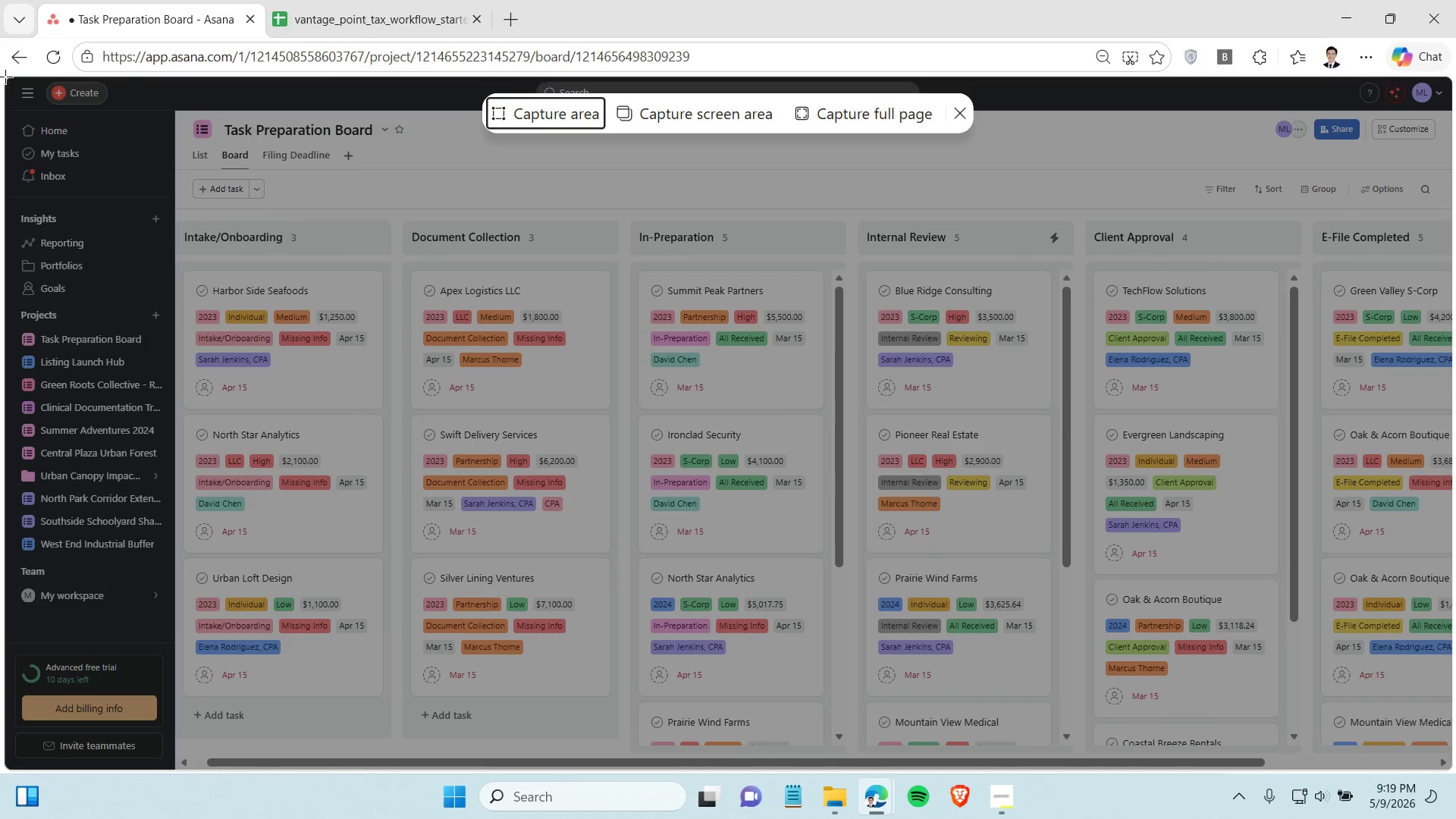 
left_click_drag(start_coordinate=[6, 77], to_coordinate=[1455, 818])
 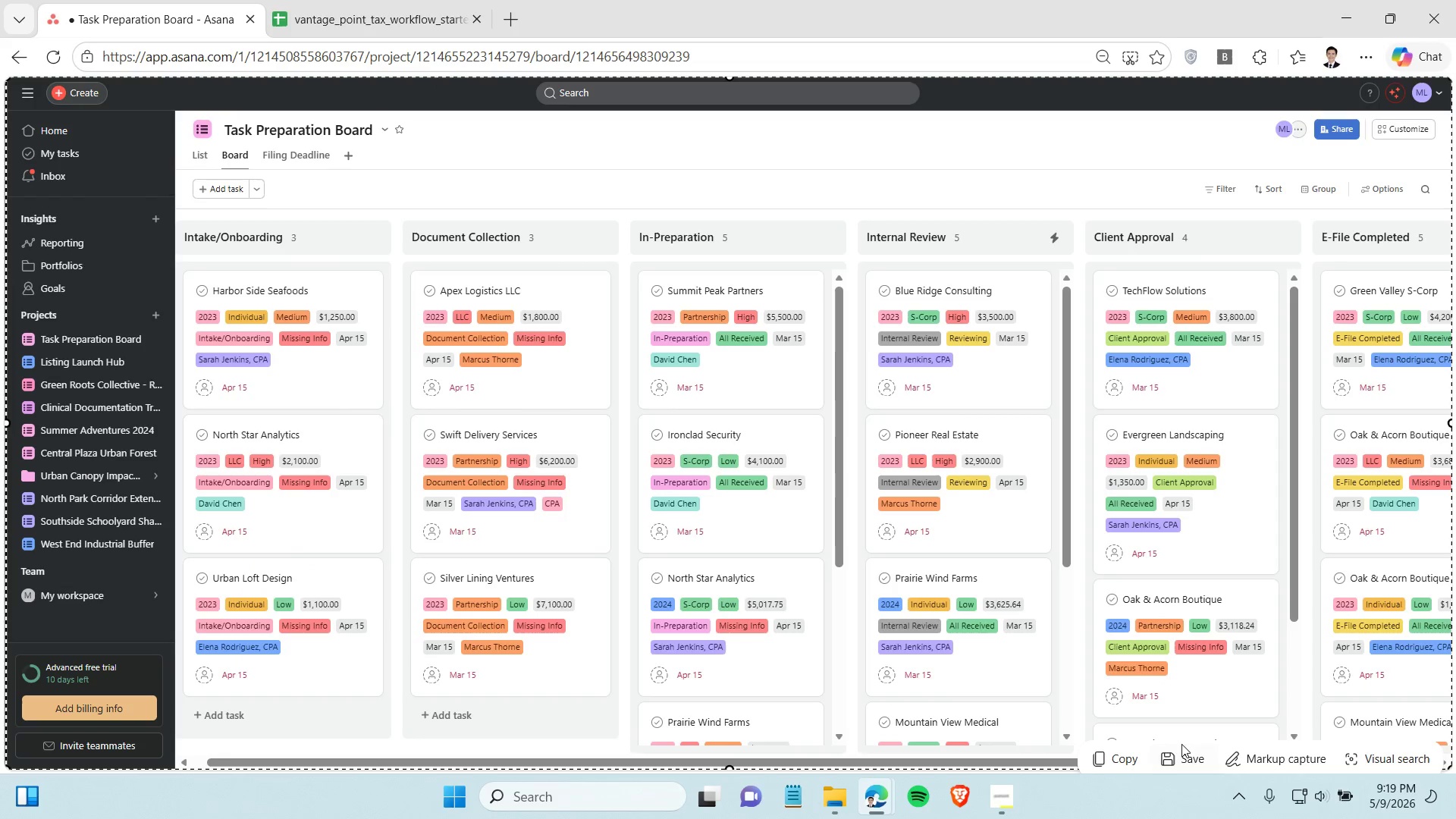 
left_click([1178, 753])
 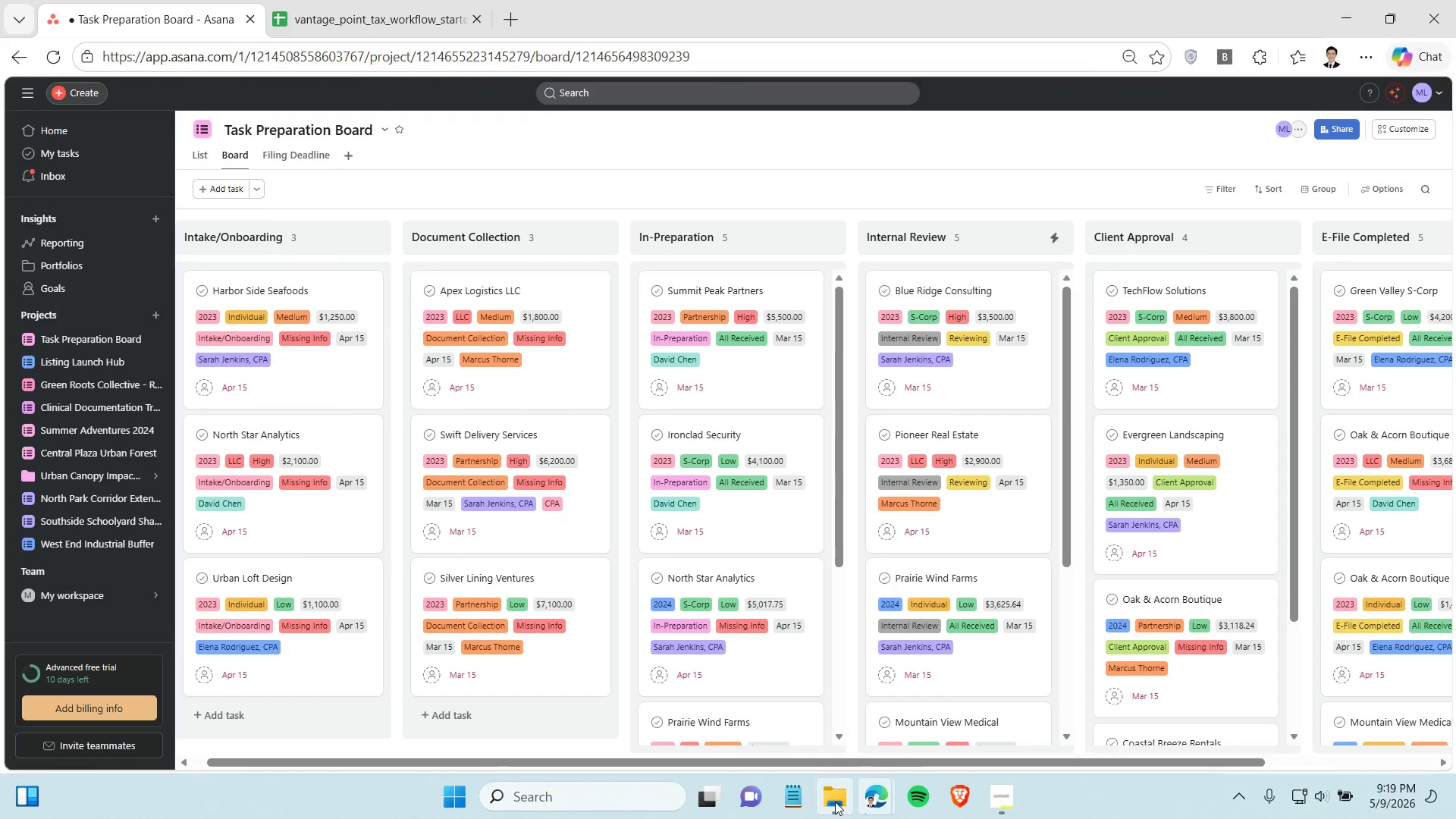 
left_click([835, 802])
 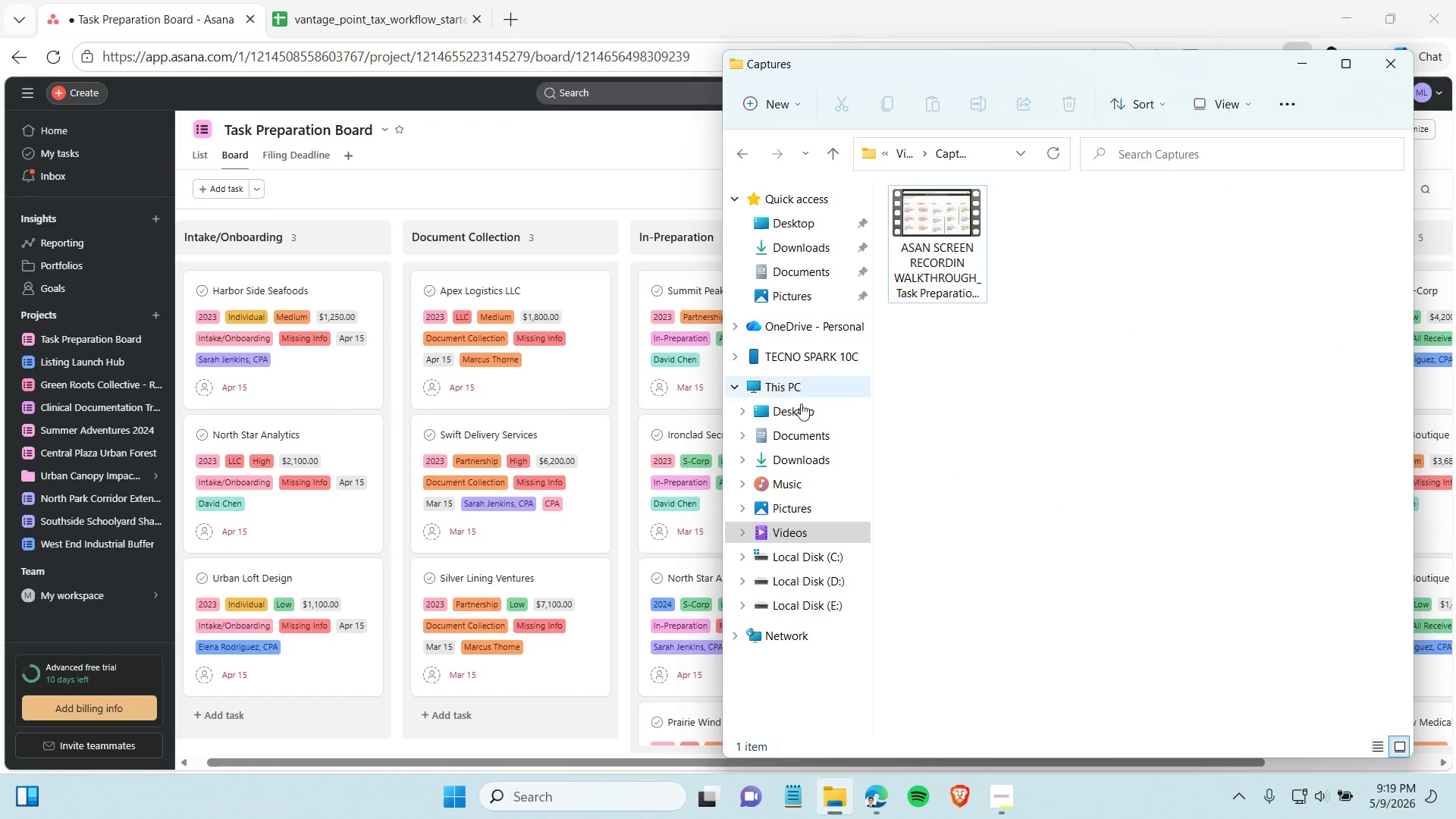 
left_click([808, 461])
 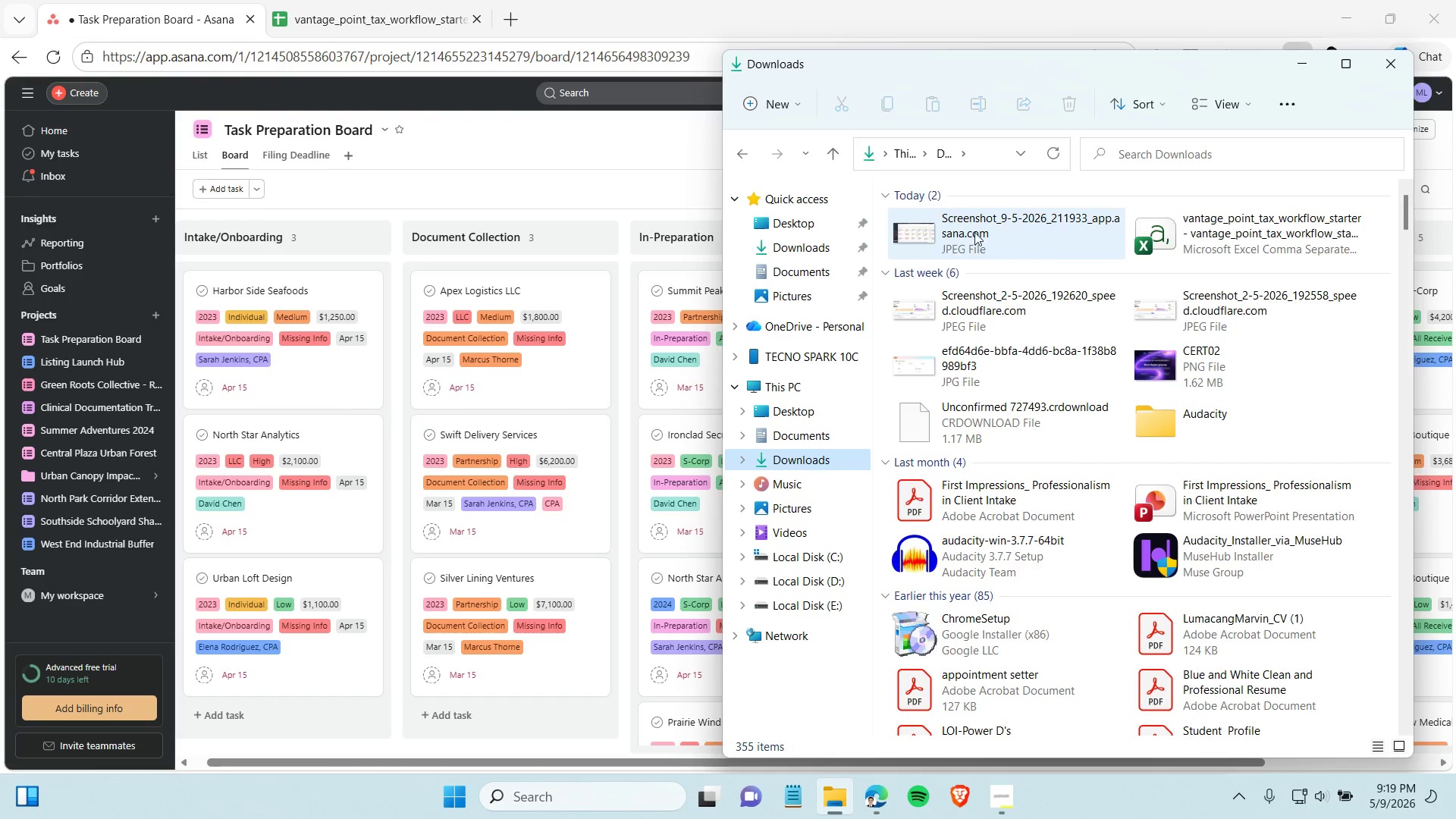 
left_click([962, 225])
 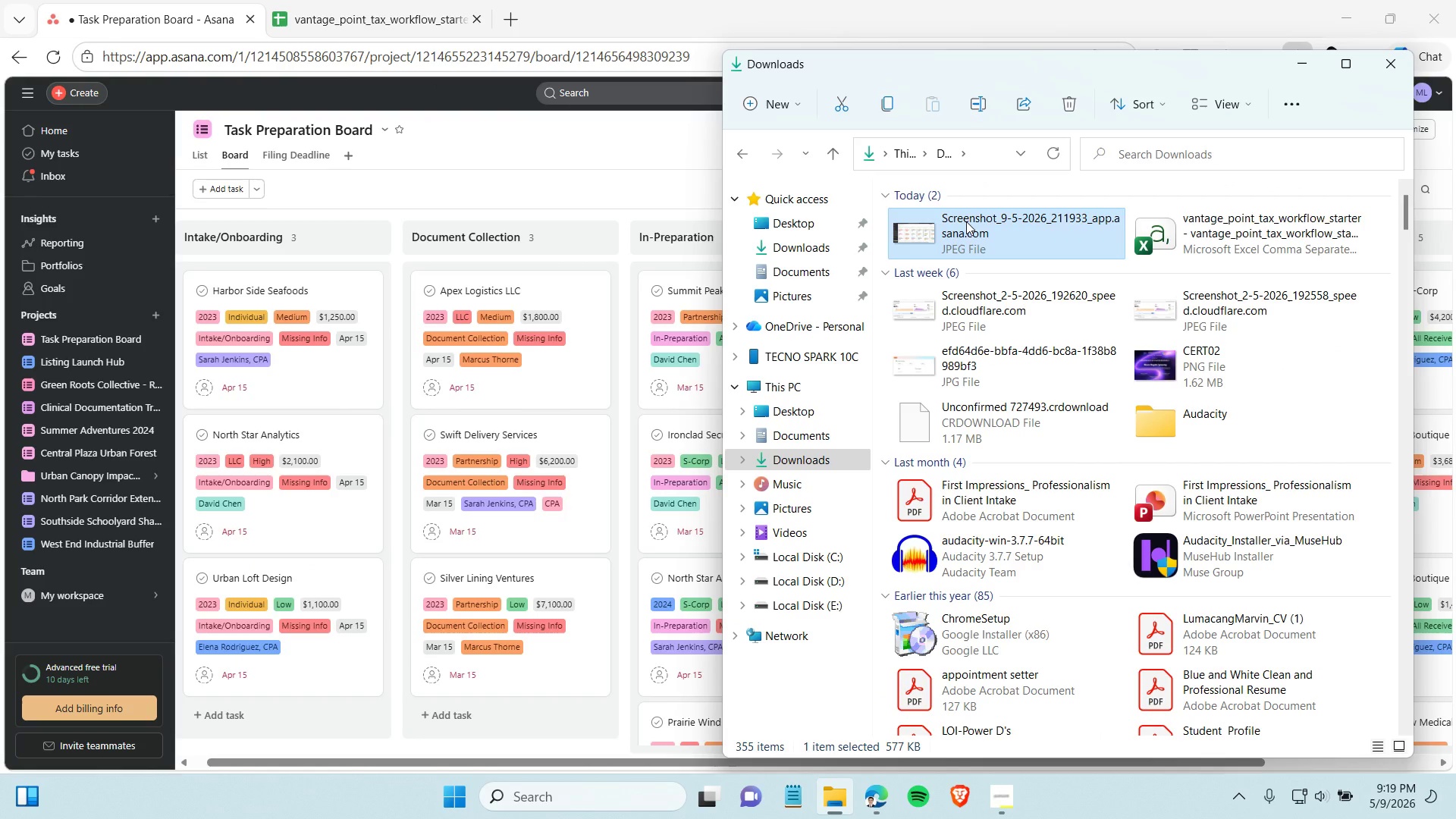 
left_click([966, 221])
 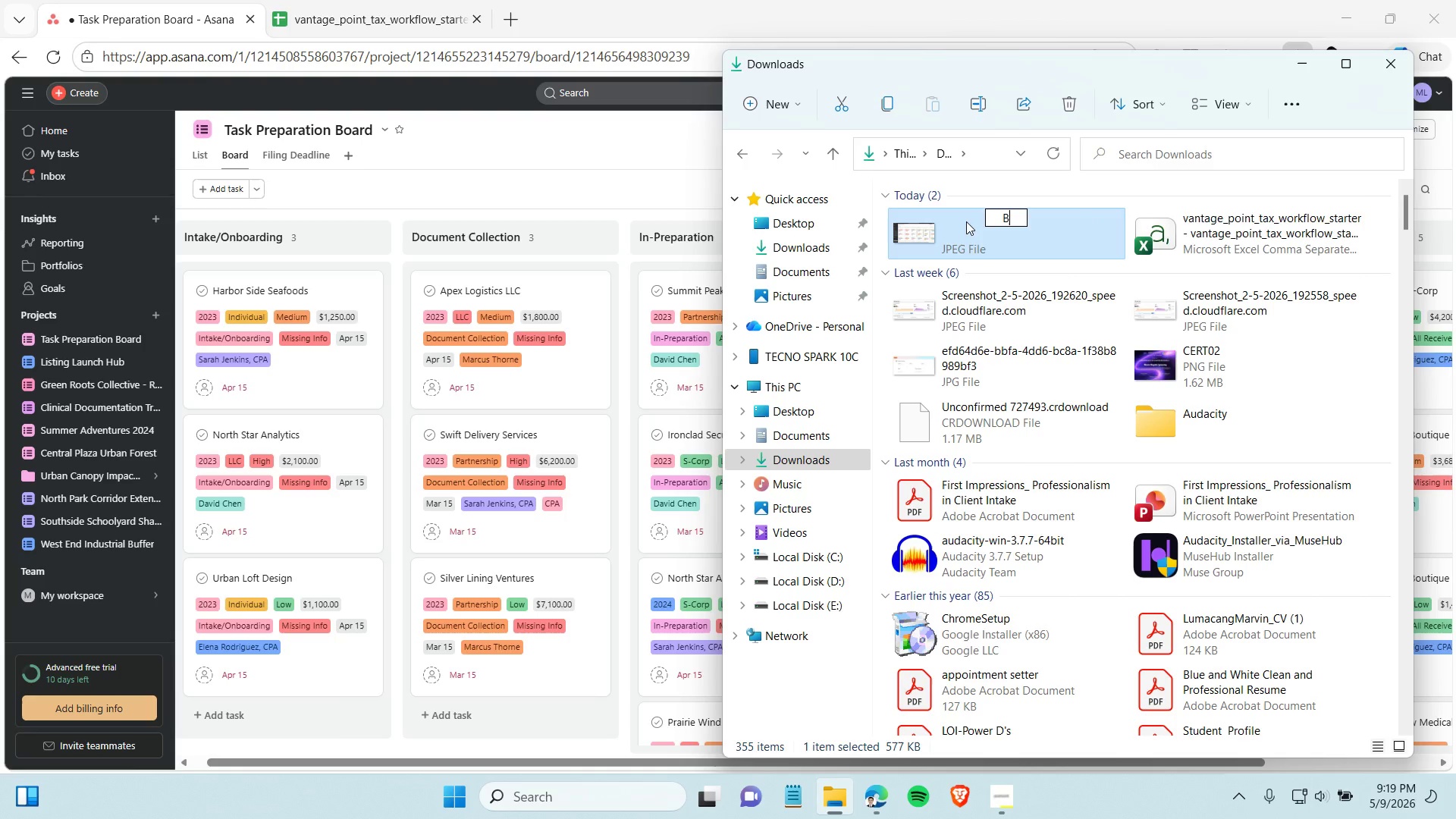 
type(BOARD VIEW)
 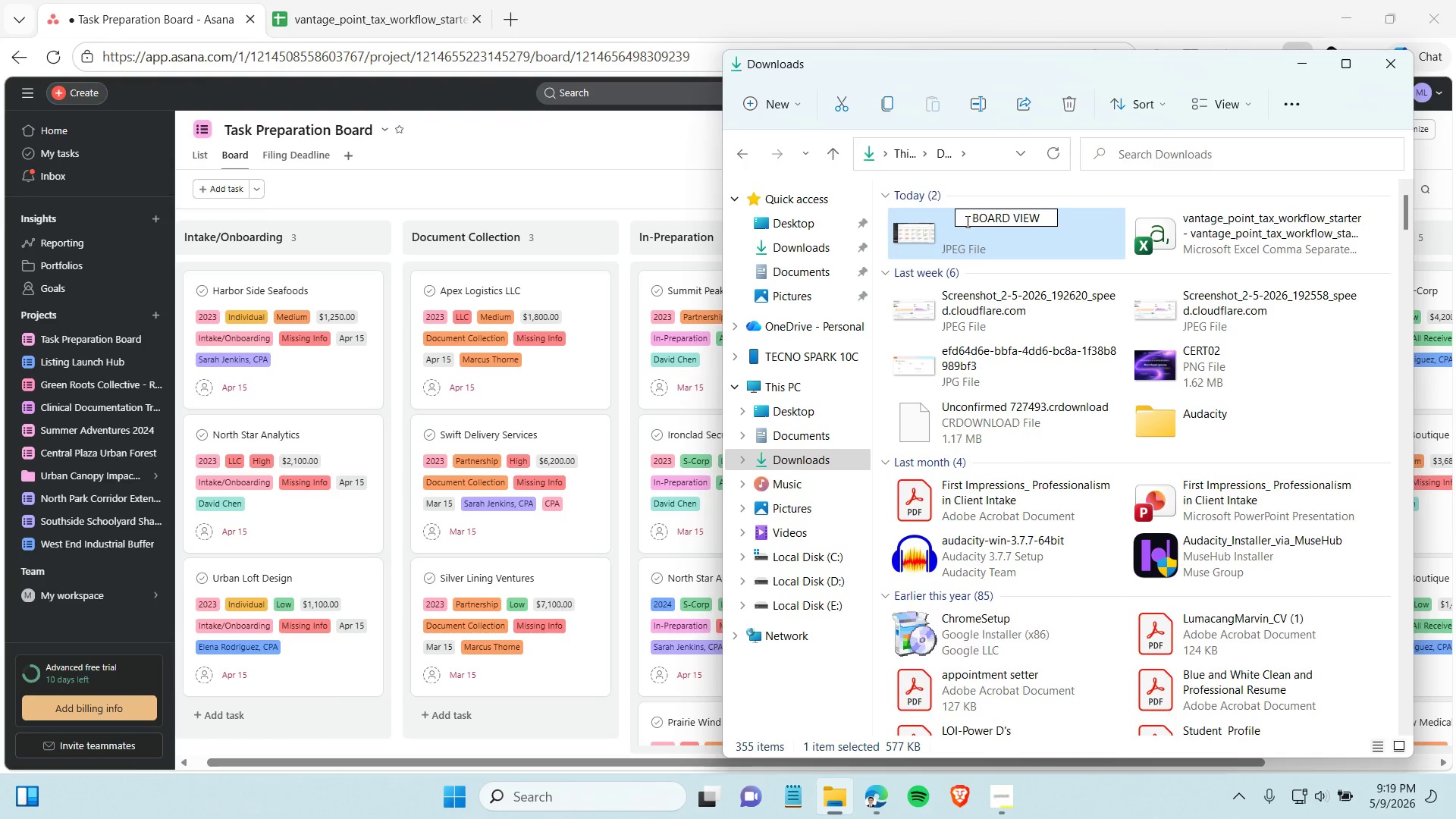 
key(Enter)
 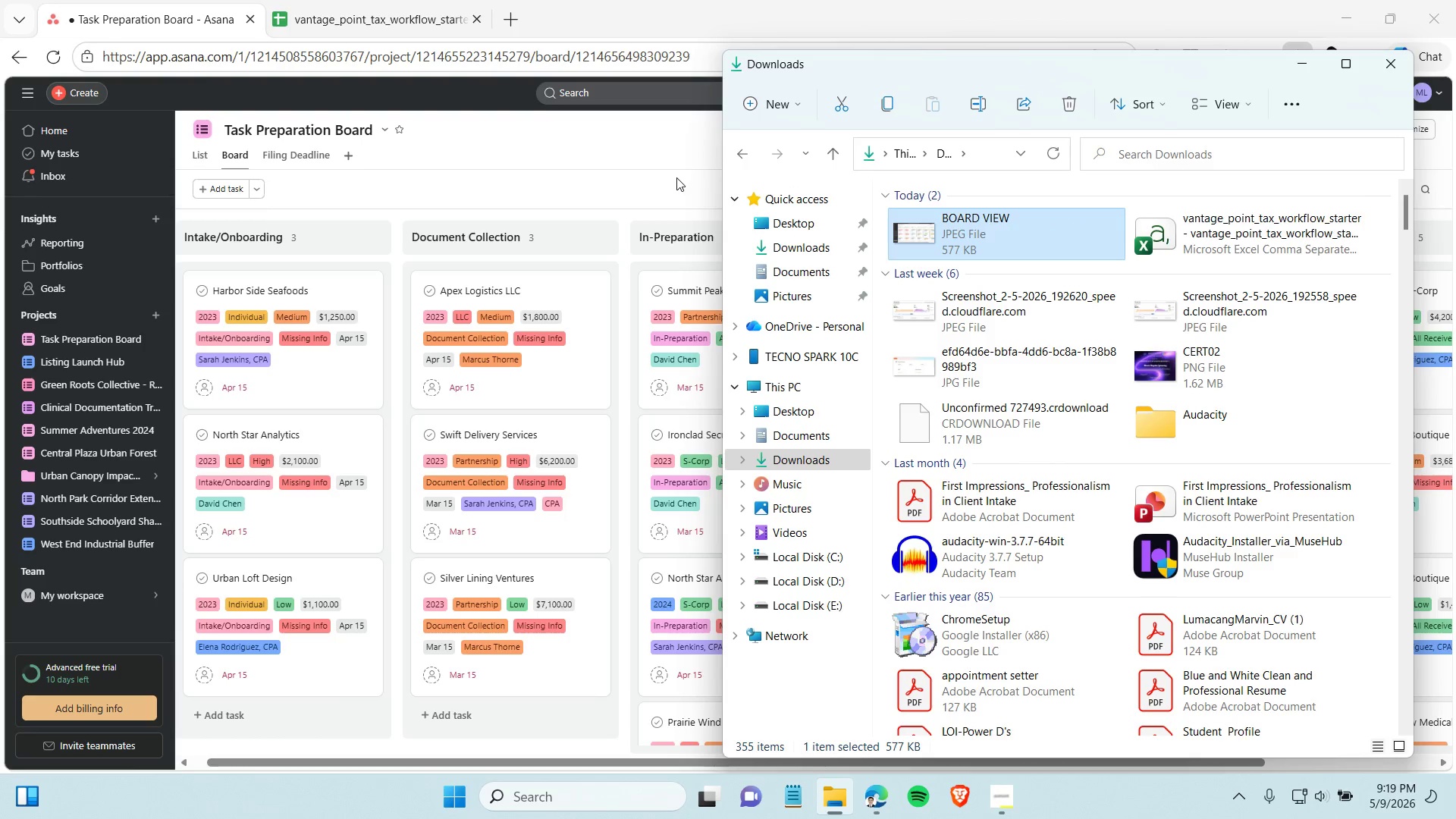 
left_click([667, 177])
 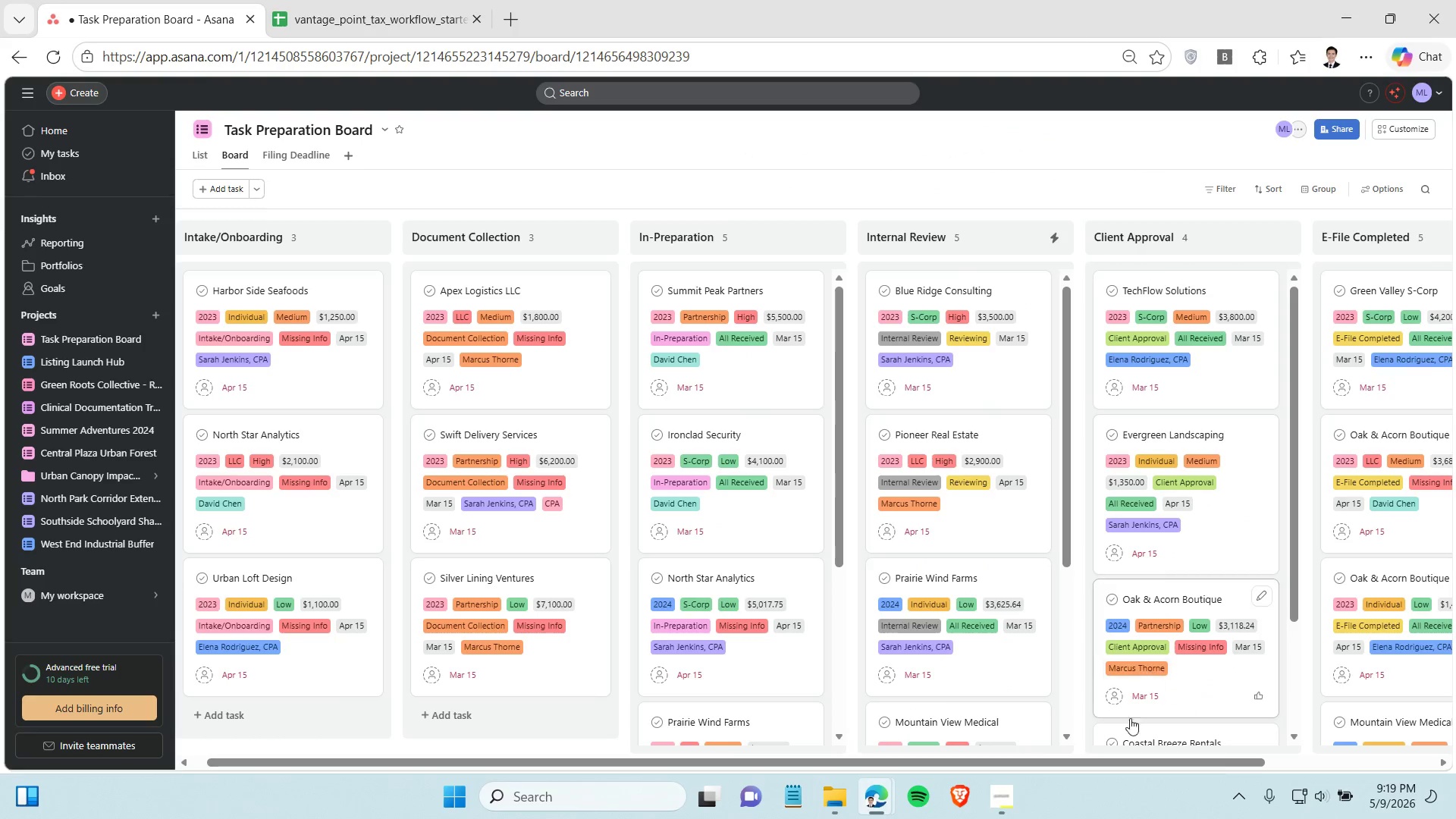 
left_click([996, 795])